 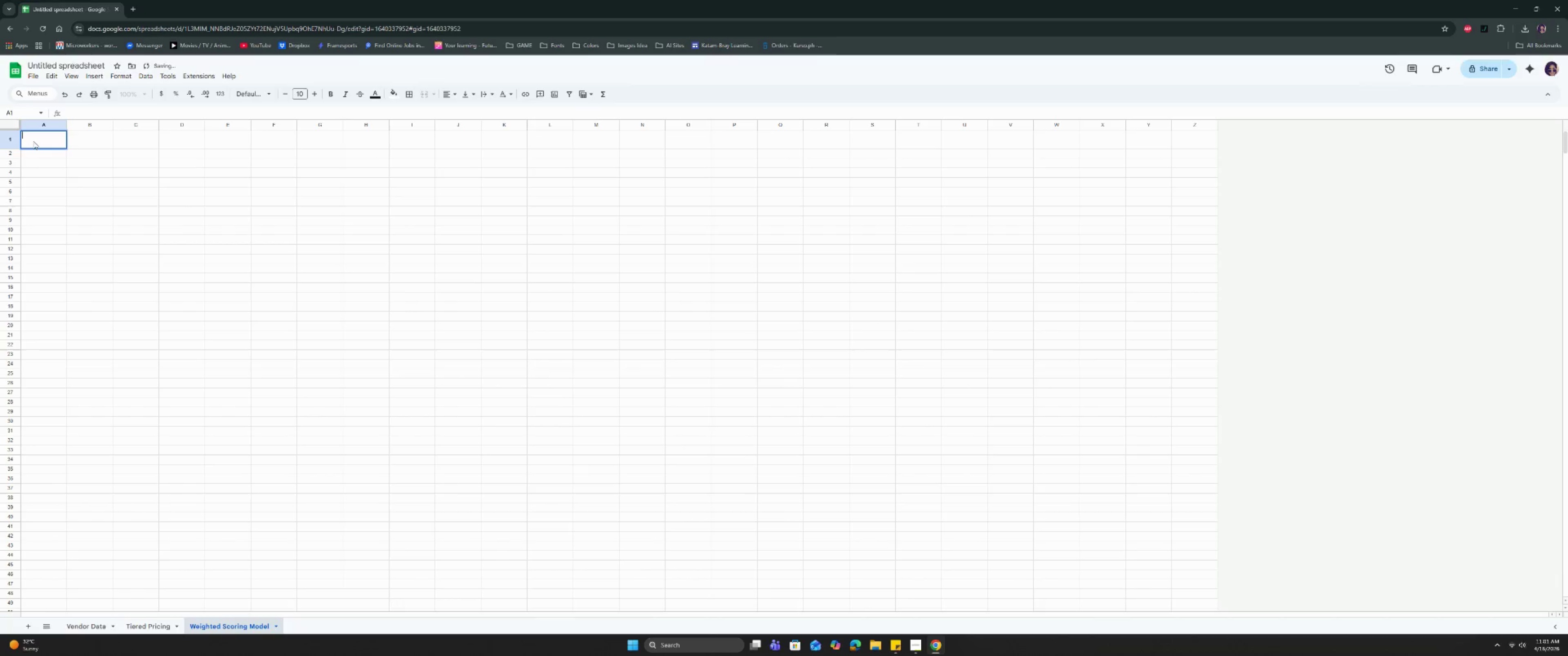 
key(Control+V)
 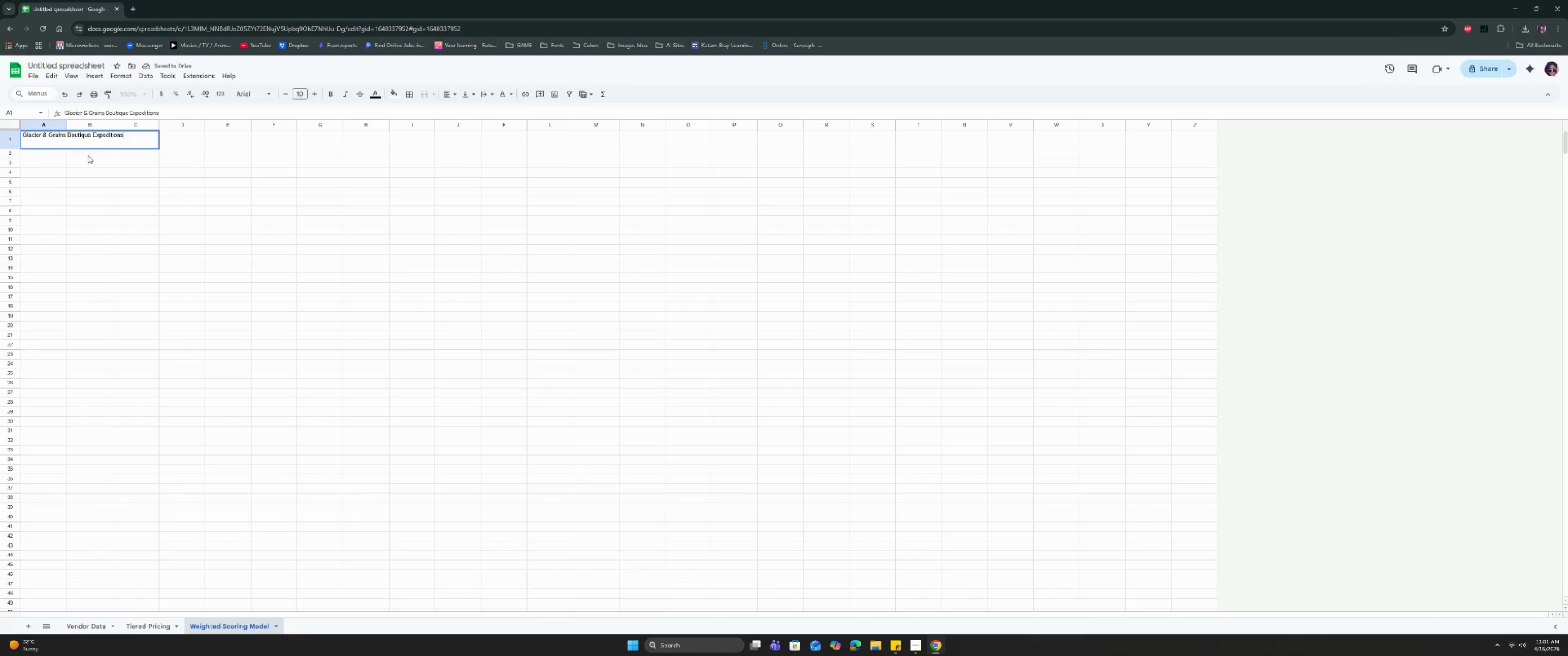 
type( | Weighted Scoring Model)
 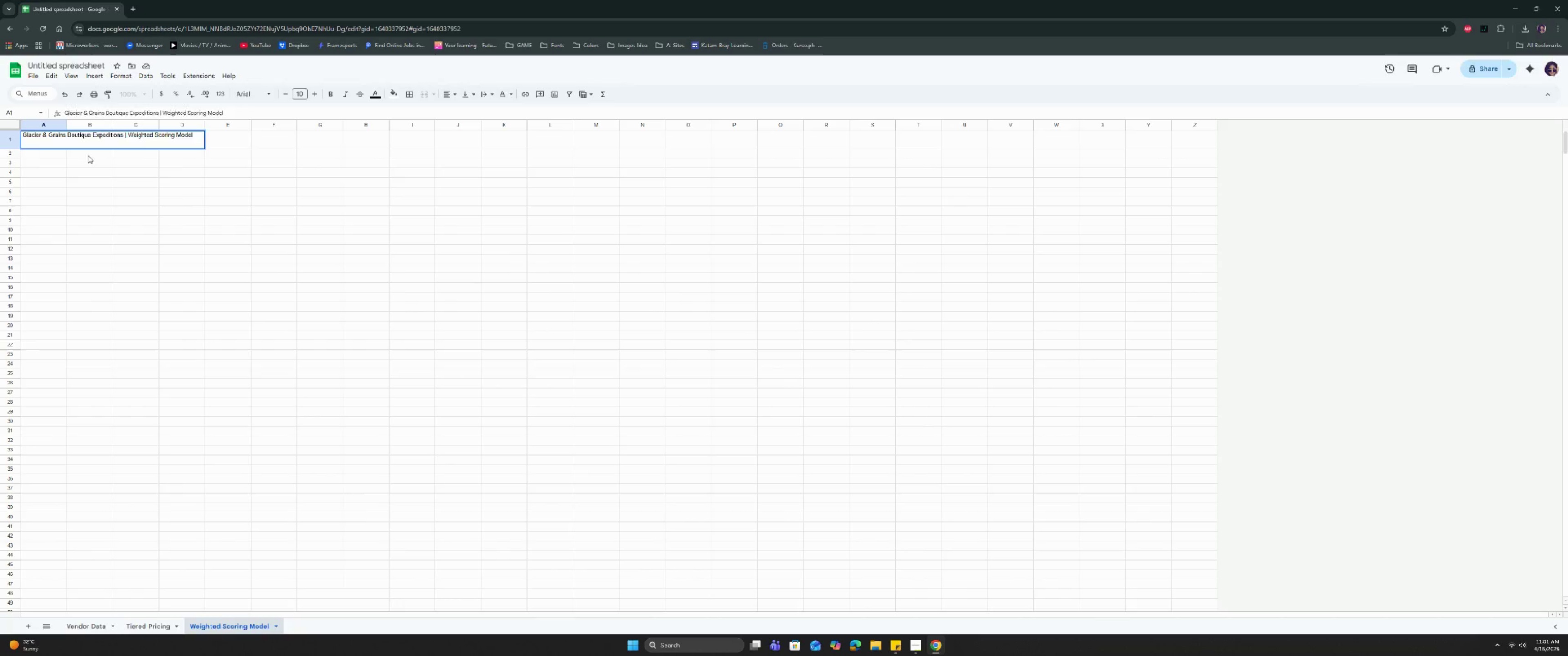 
key(Enter)
 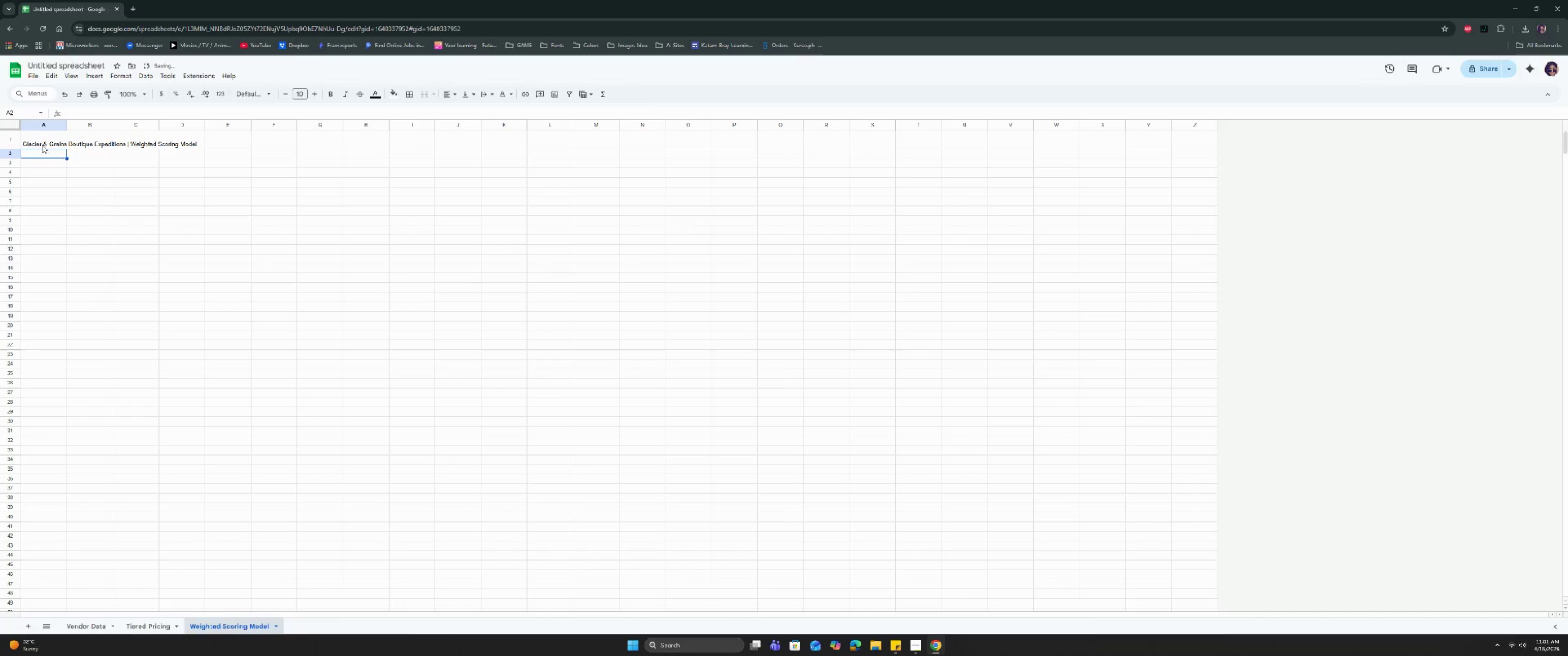 
left_click([40, 144])
 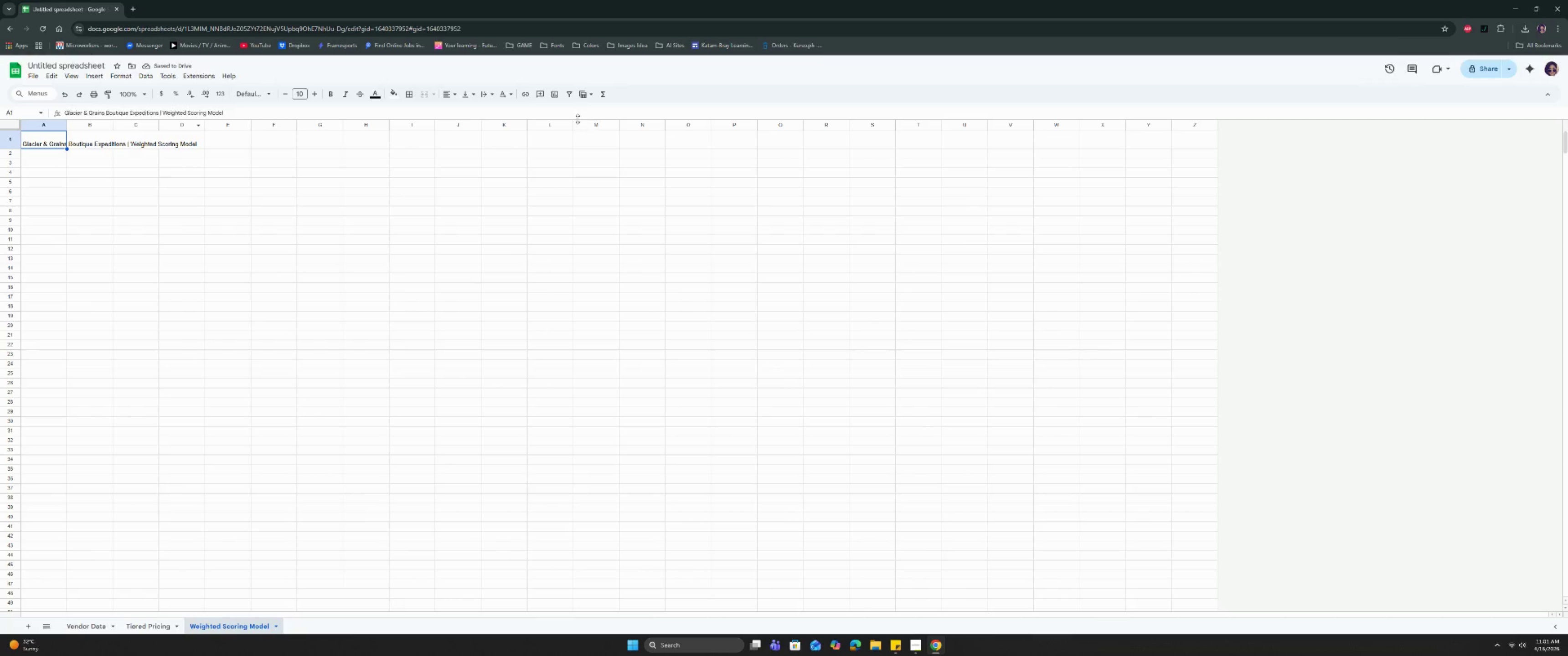 
left_click([451, 97])
 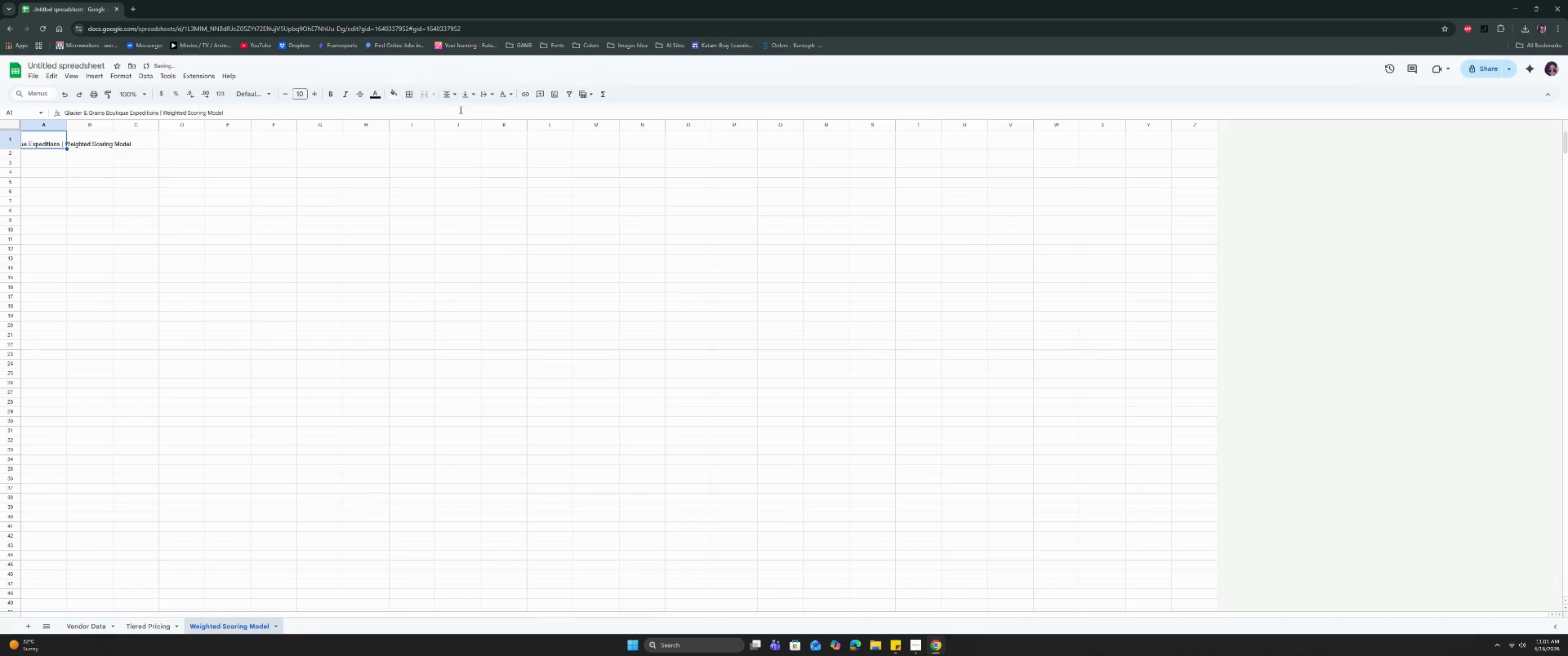 
double_click([464, 90])
 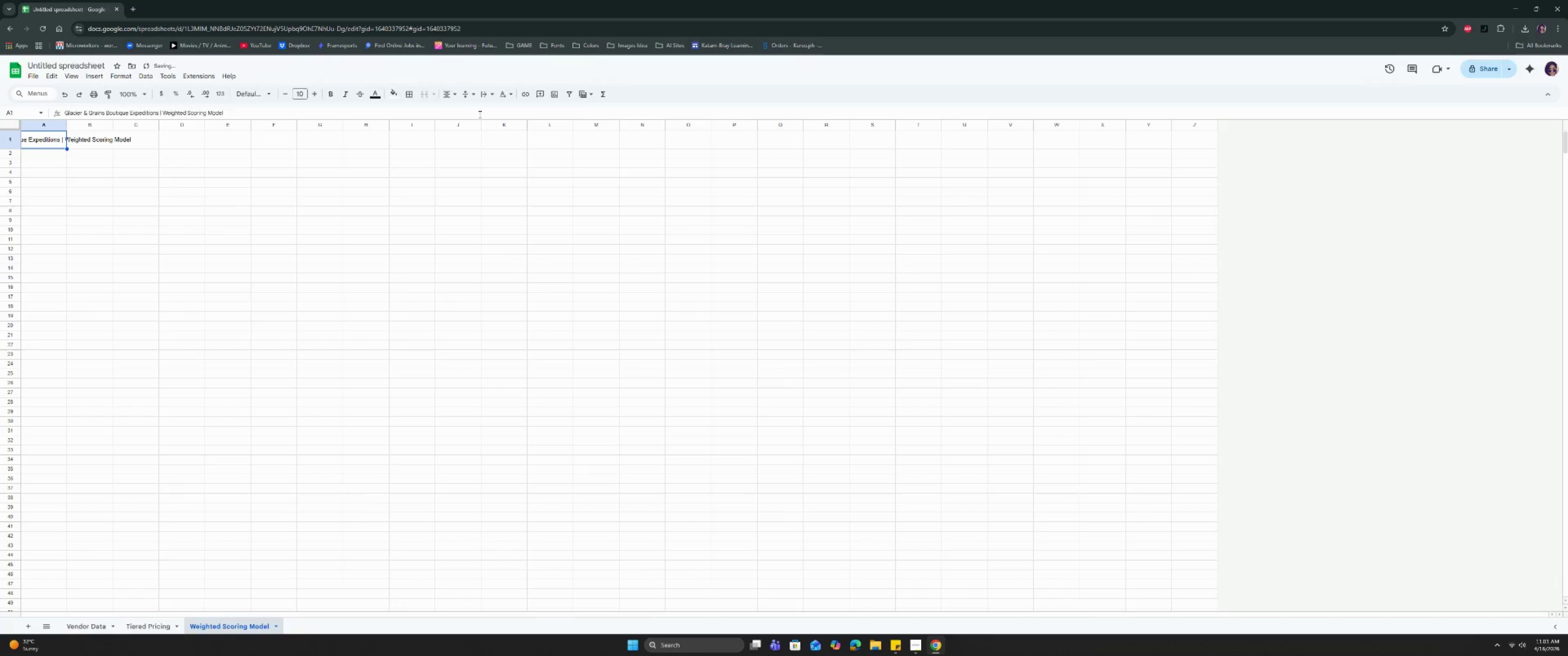 
double_click([228, 216])
 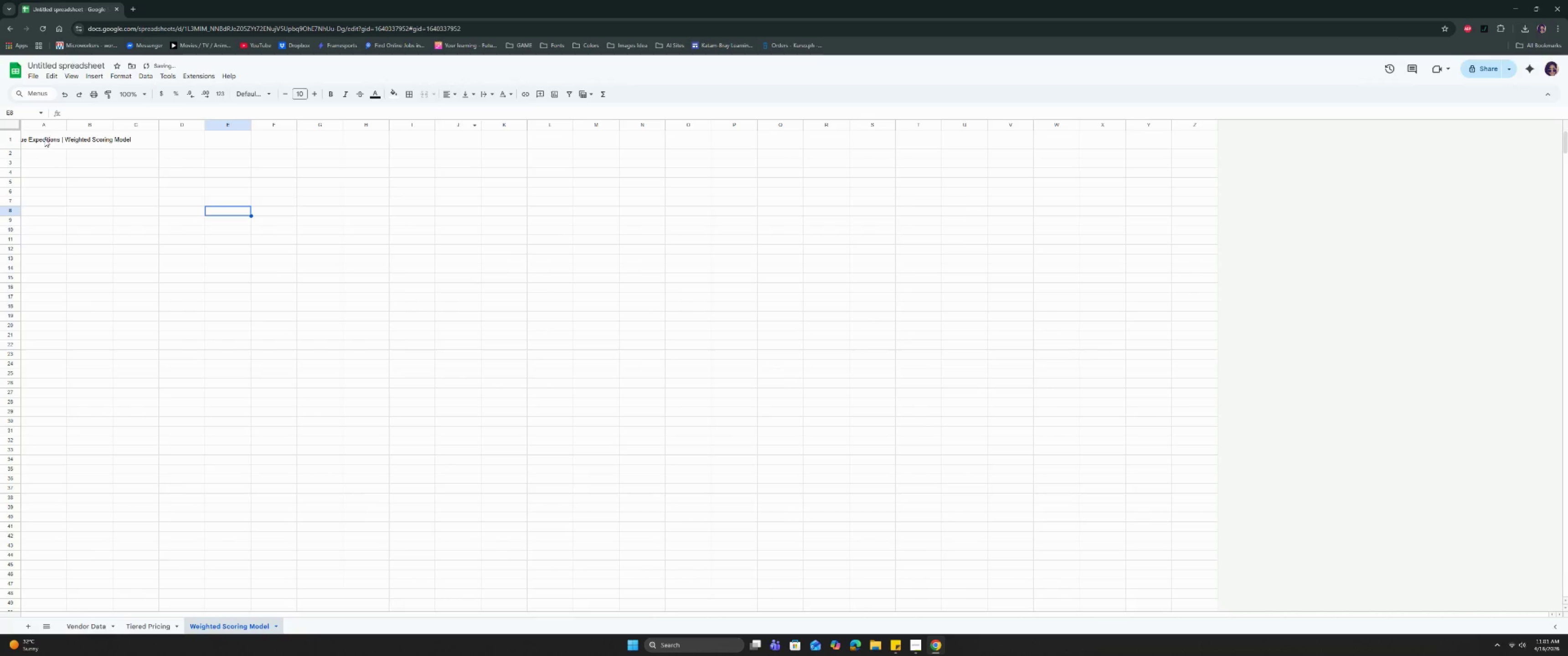 
left_click([45, 139])
 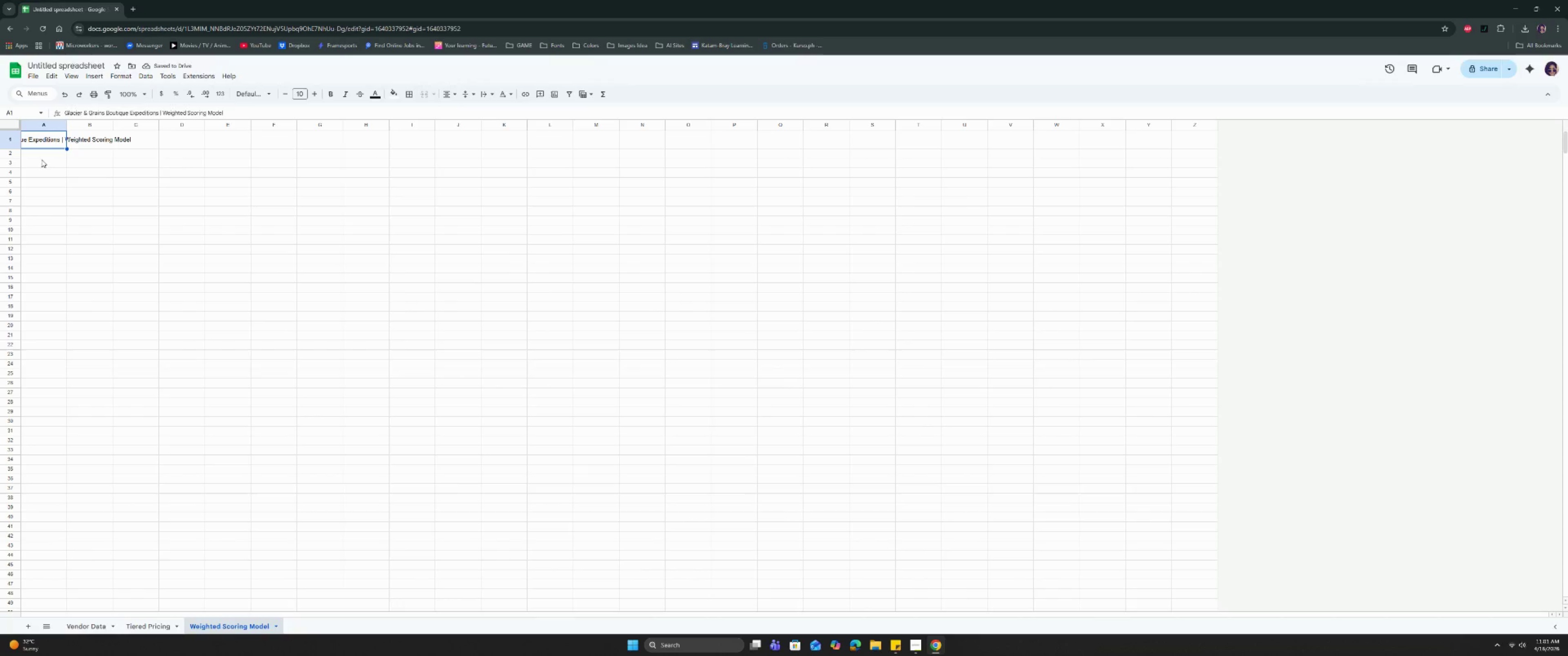 
left_click([43, 162])
 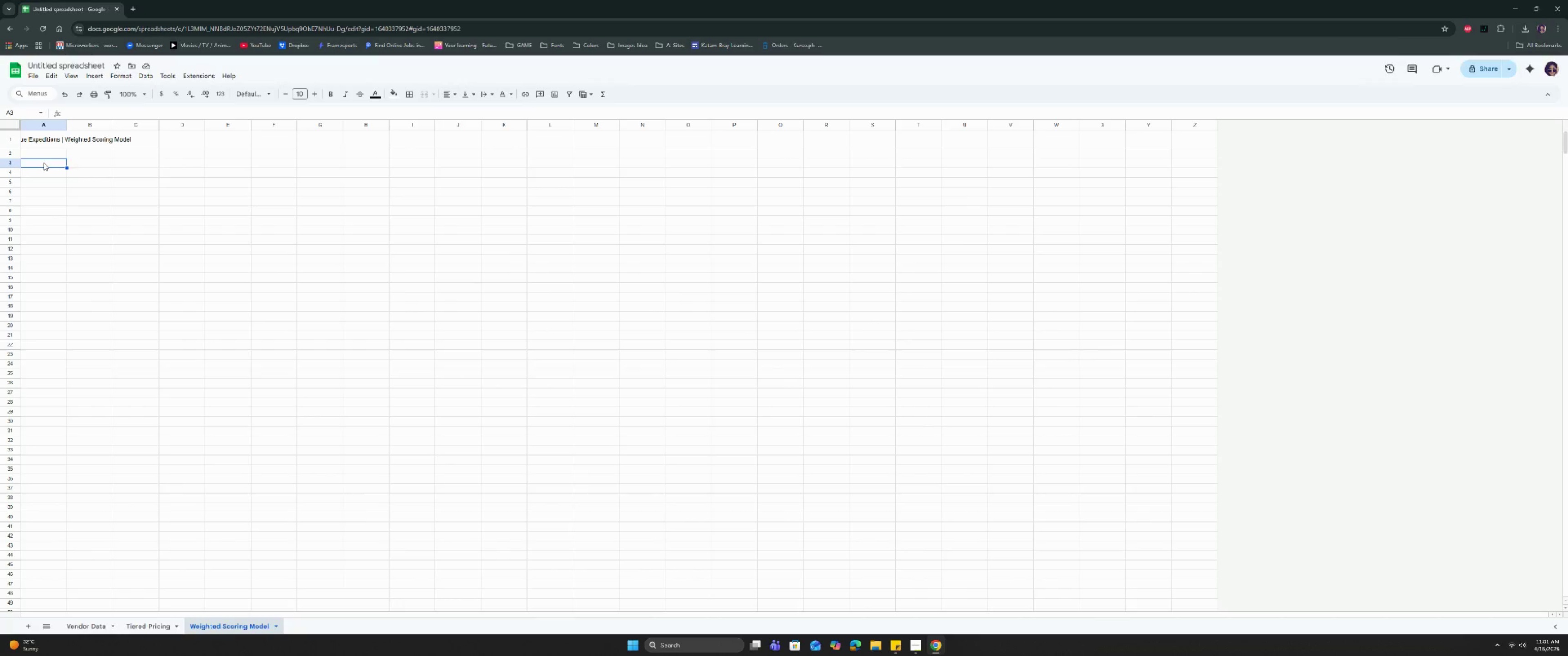 
wait(6.72)
 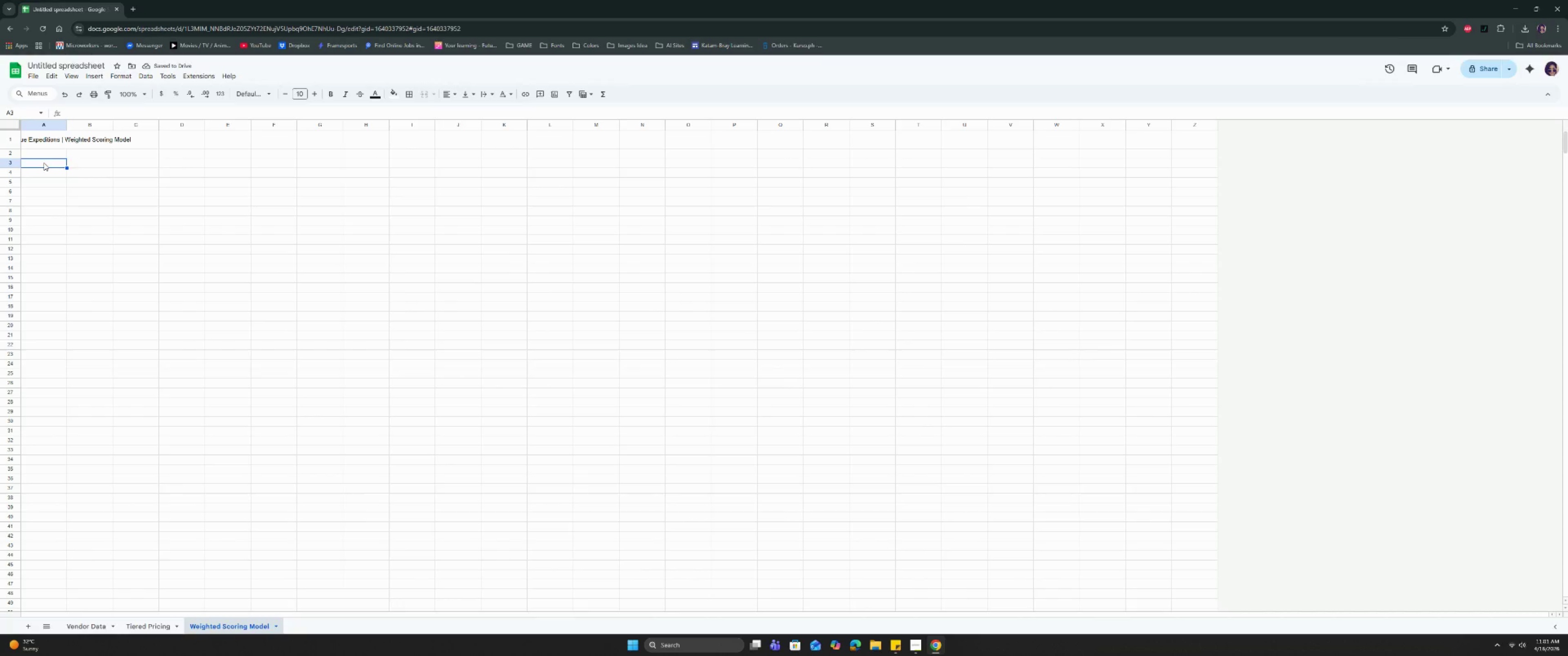 
left_click([152, 633])
 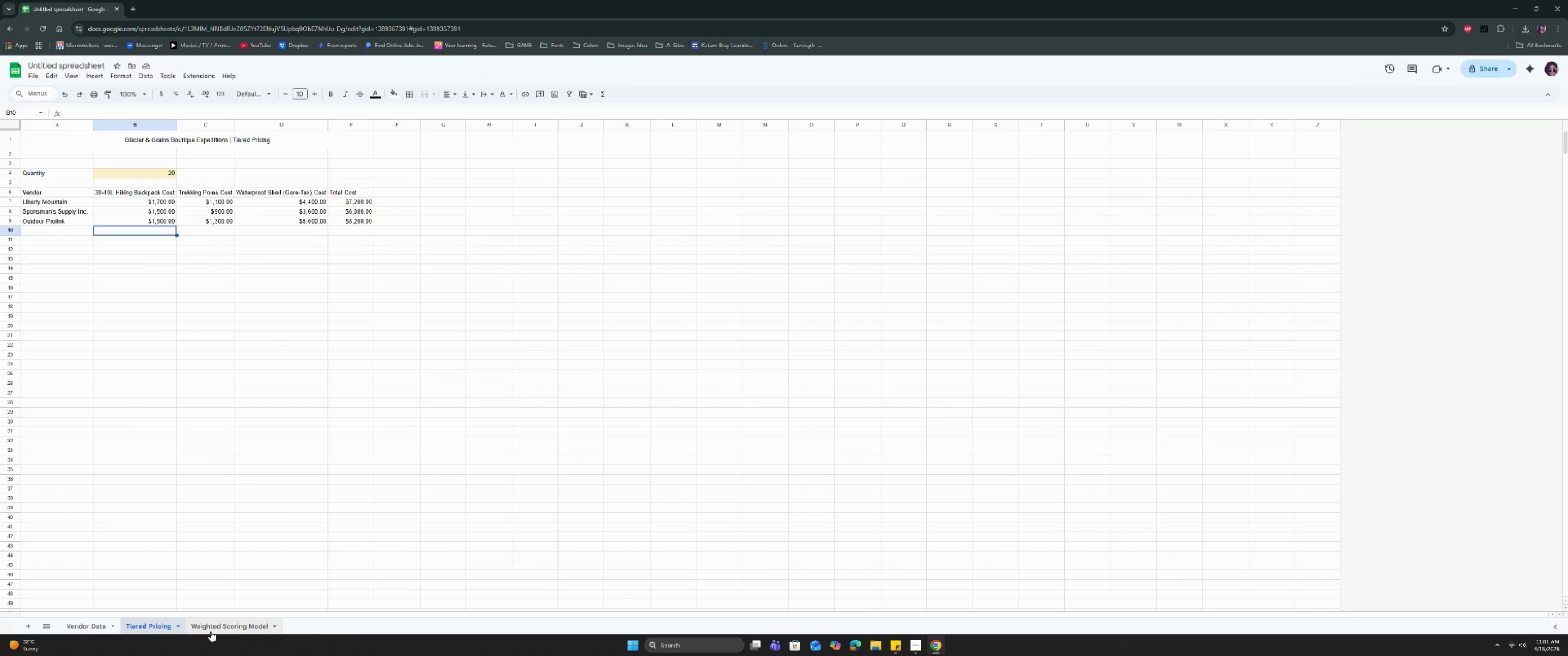 
left_click([211, 631])
 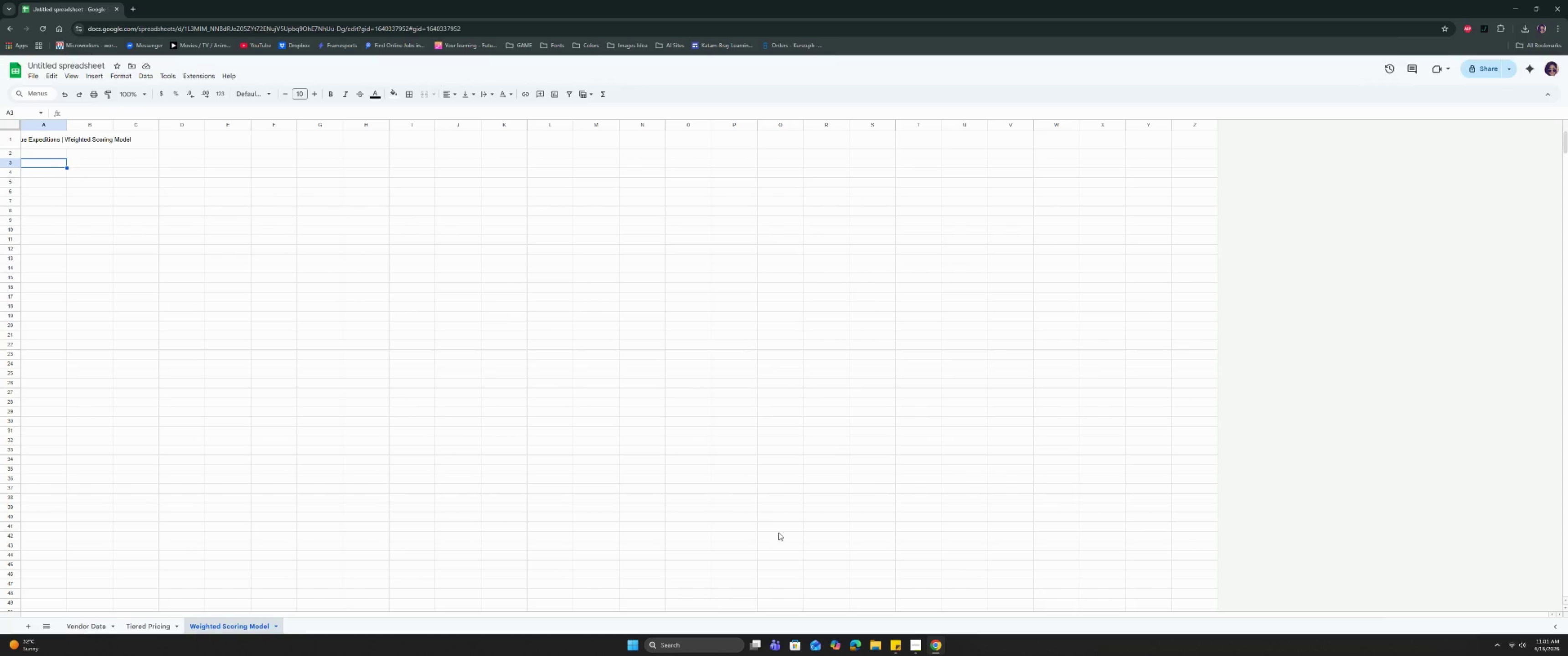 
wait(5.03)
 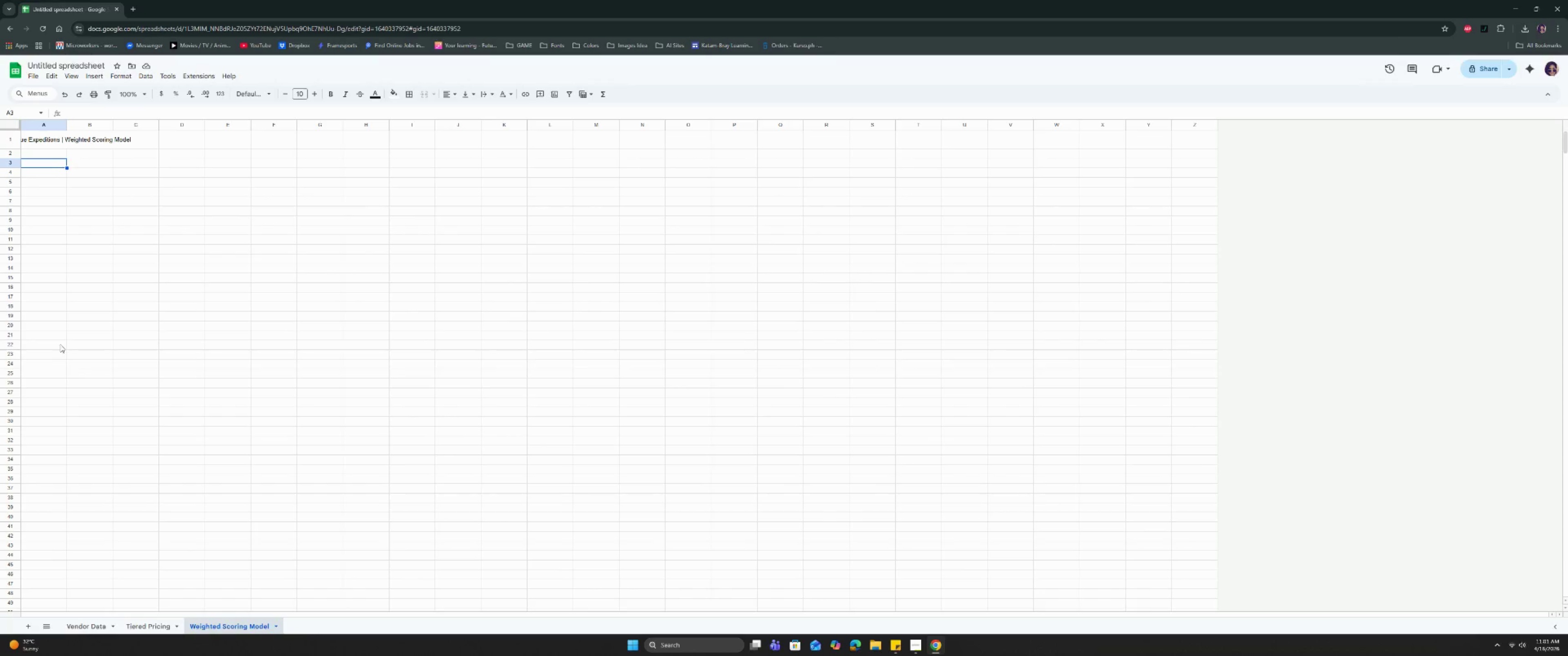 
left_click([921, 643])